 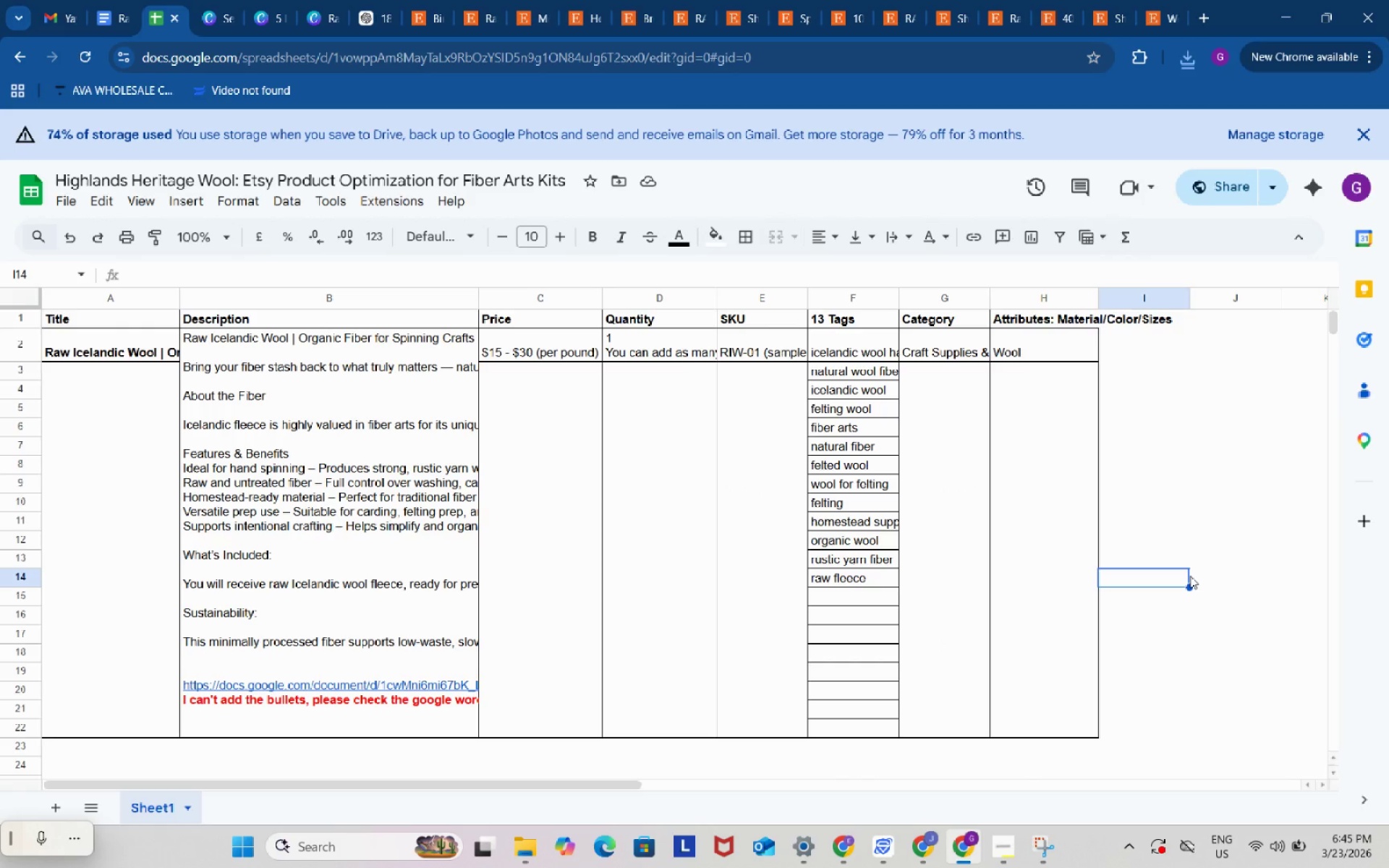 
left_click([71, 202])
 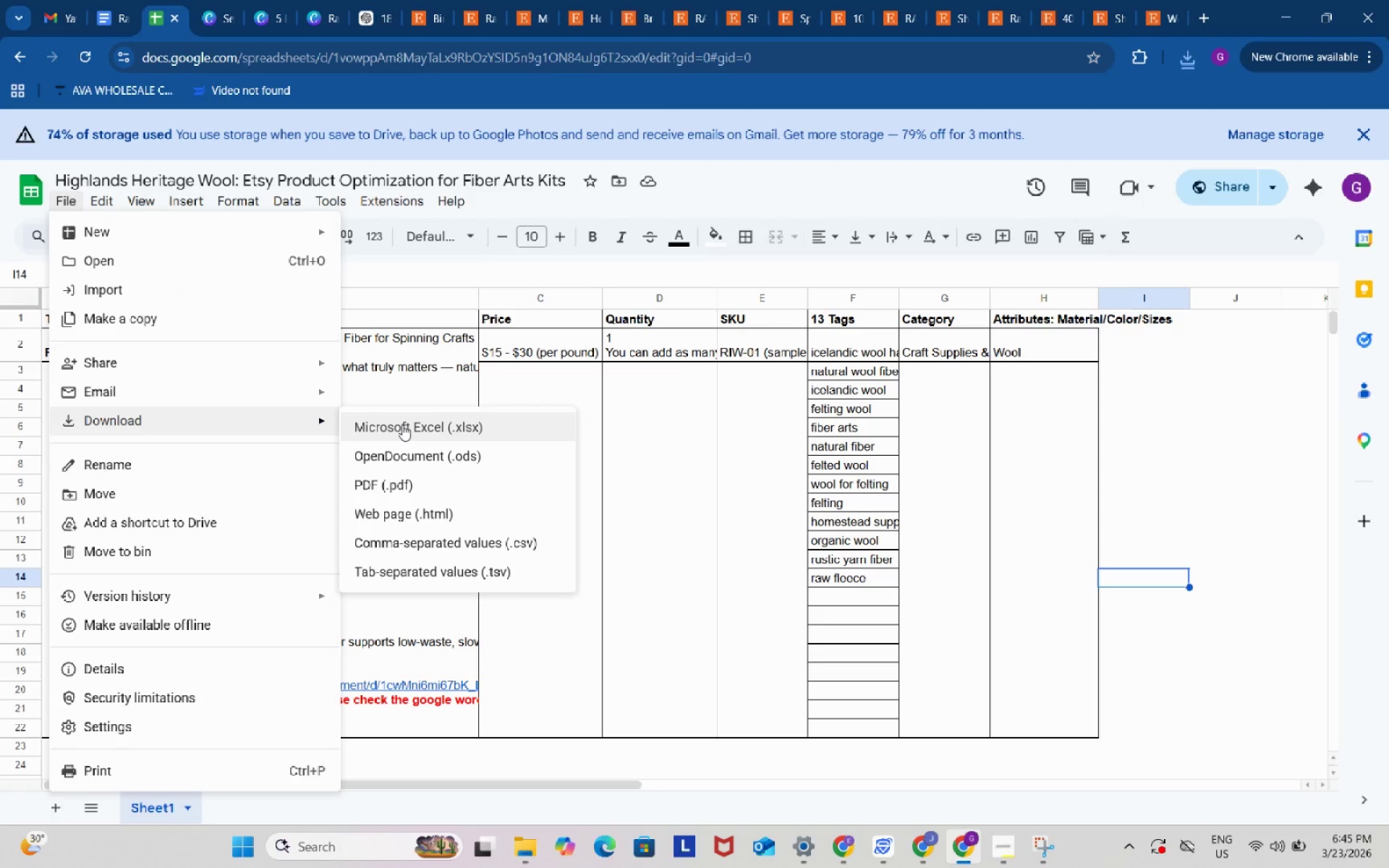 
wait(5.45)
 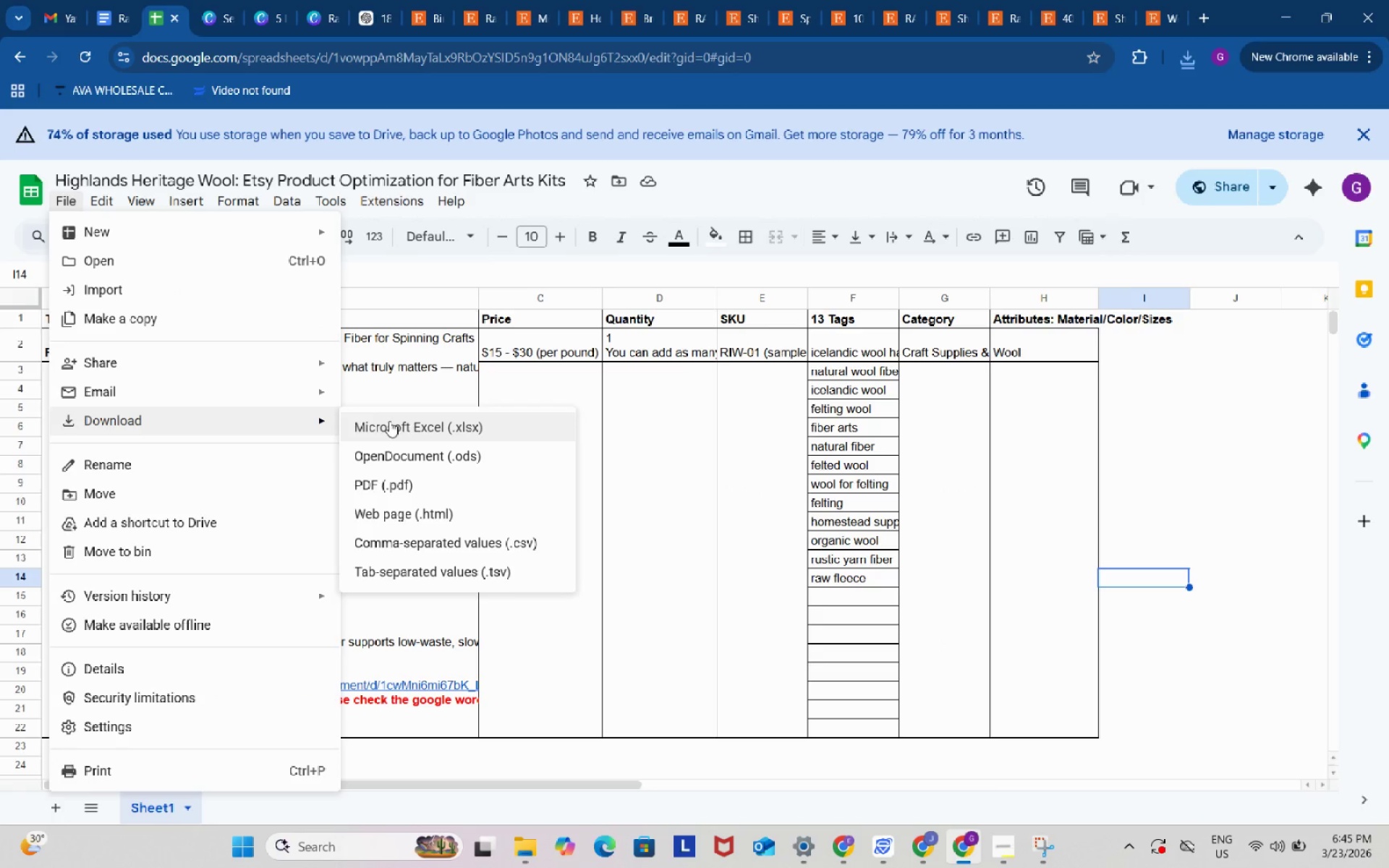 
left_click([422, 542])
 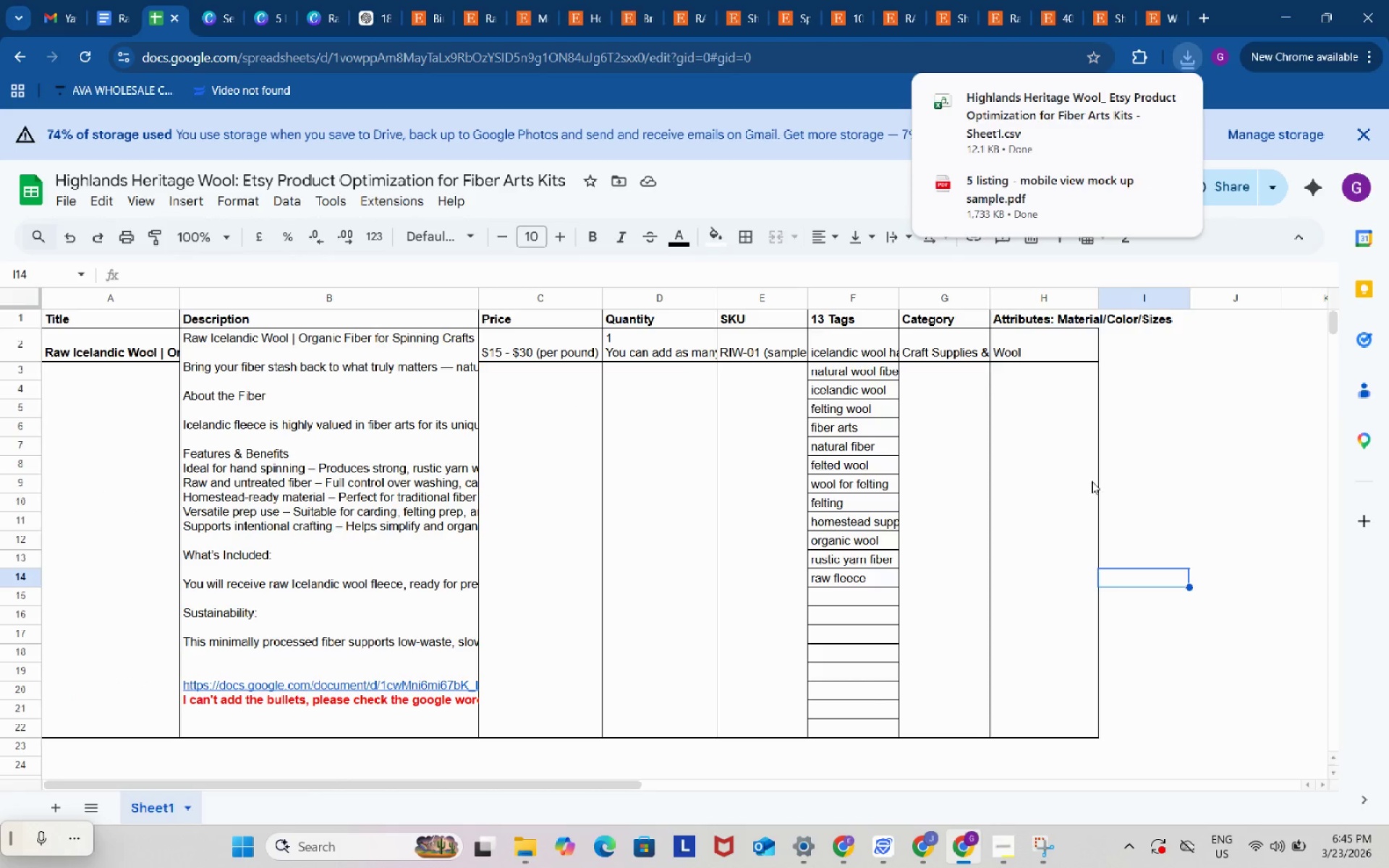 
left_click([1190, 458])
 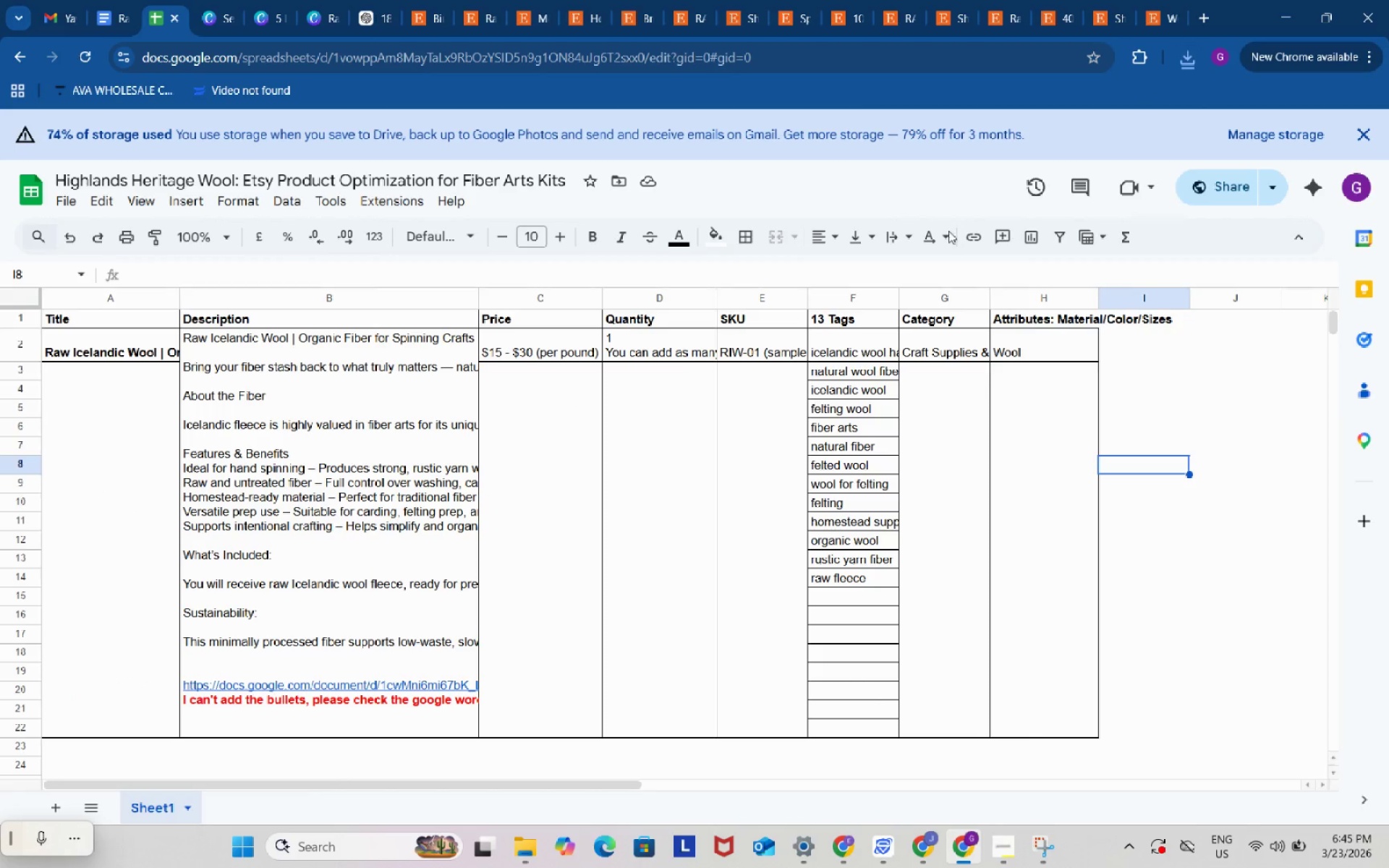 
left_click([689, 0])
 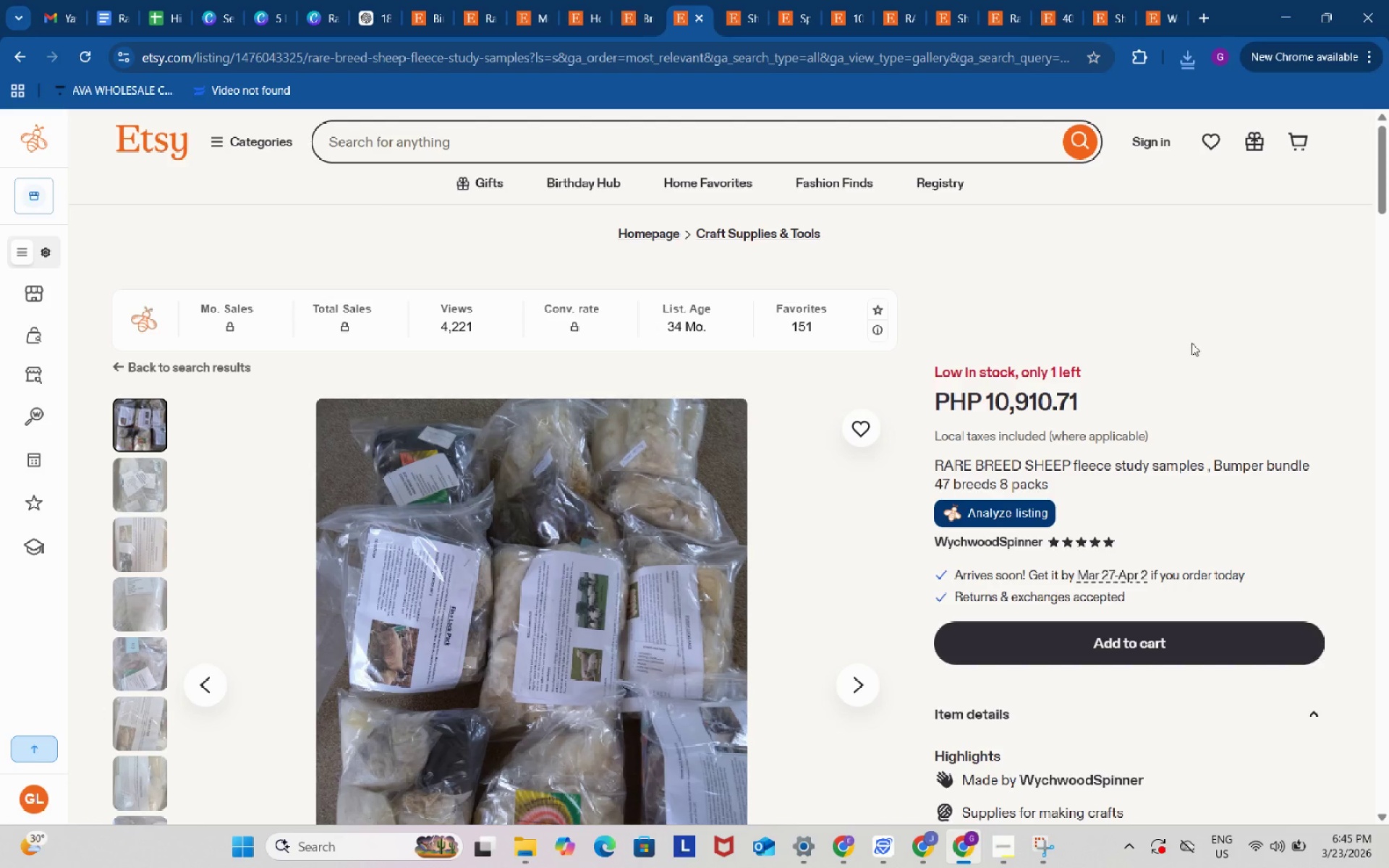 
left_click([1192, 343])
 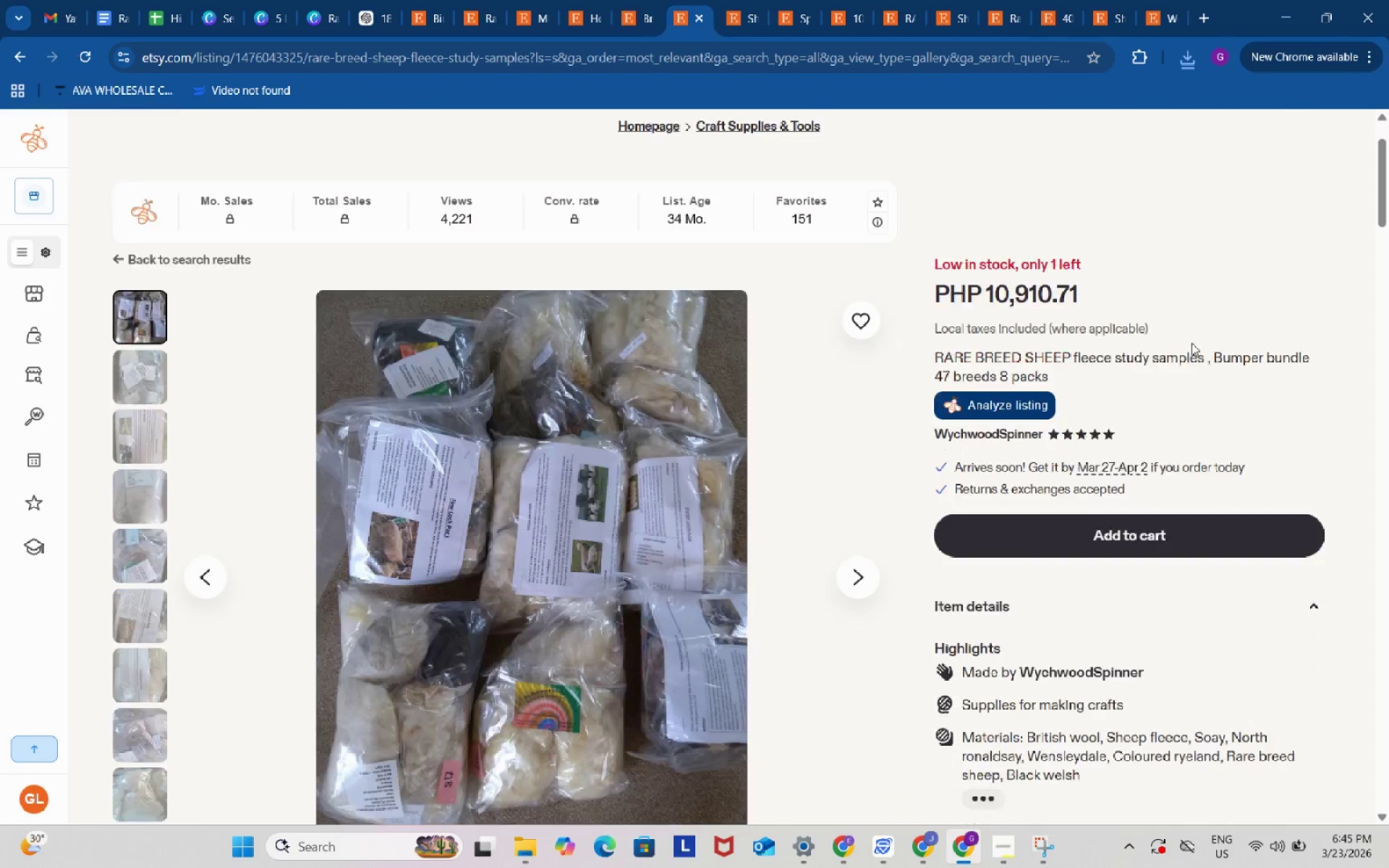 
scroll: coordinate [862, 503], scroll_direction: down, amount: 26.0
 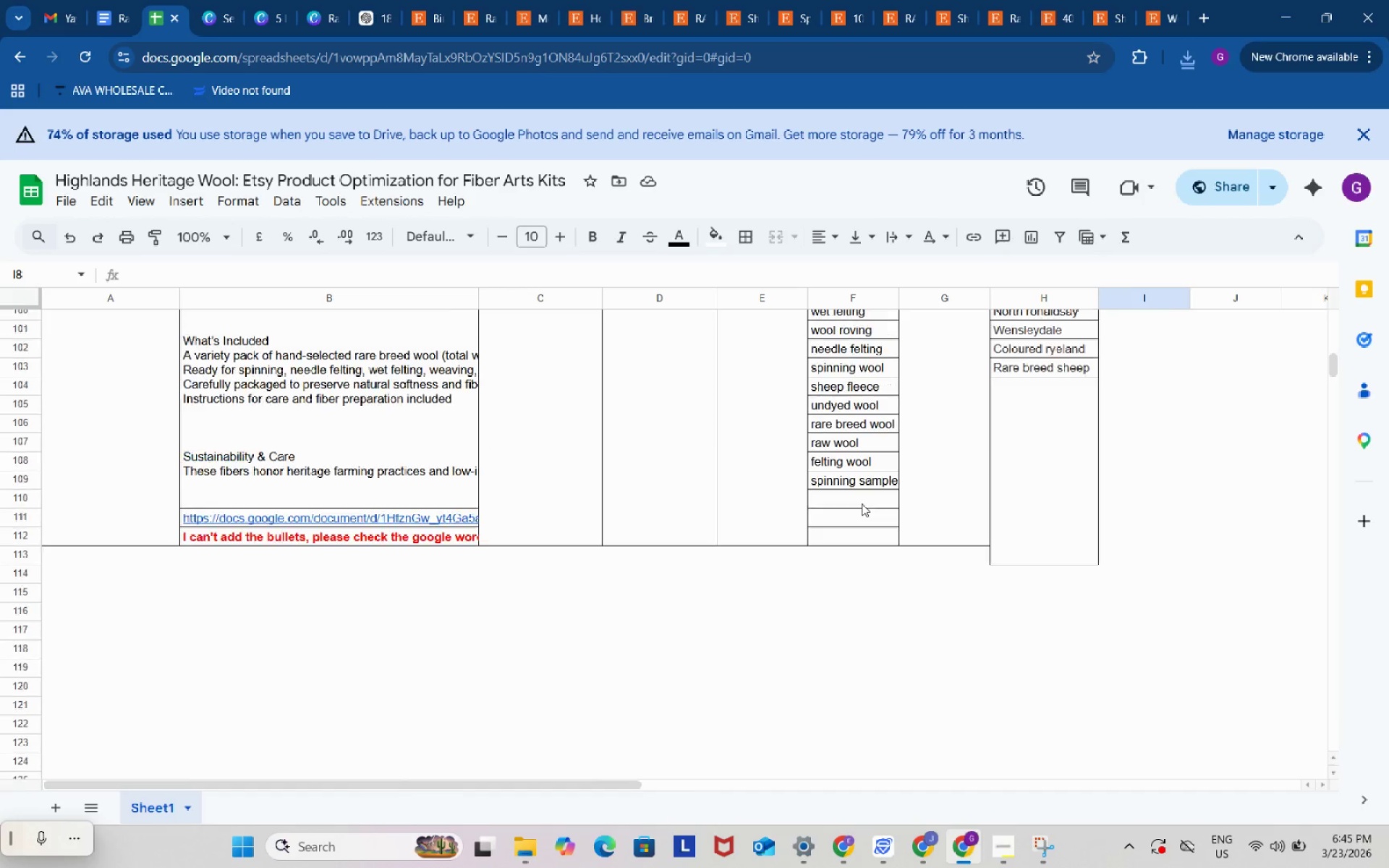 
scroll: coordinate [862, 503], scroll_direction: up, amount: 5.0
 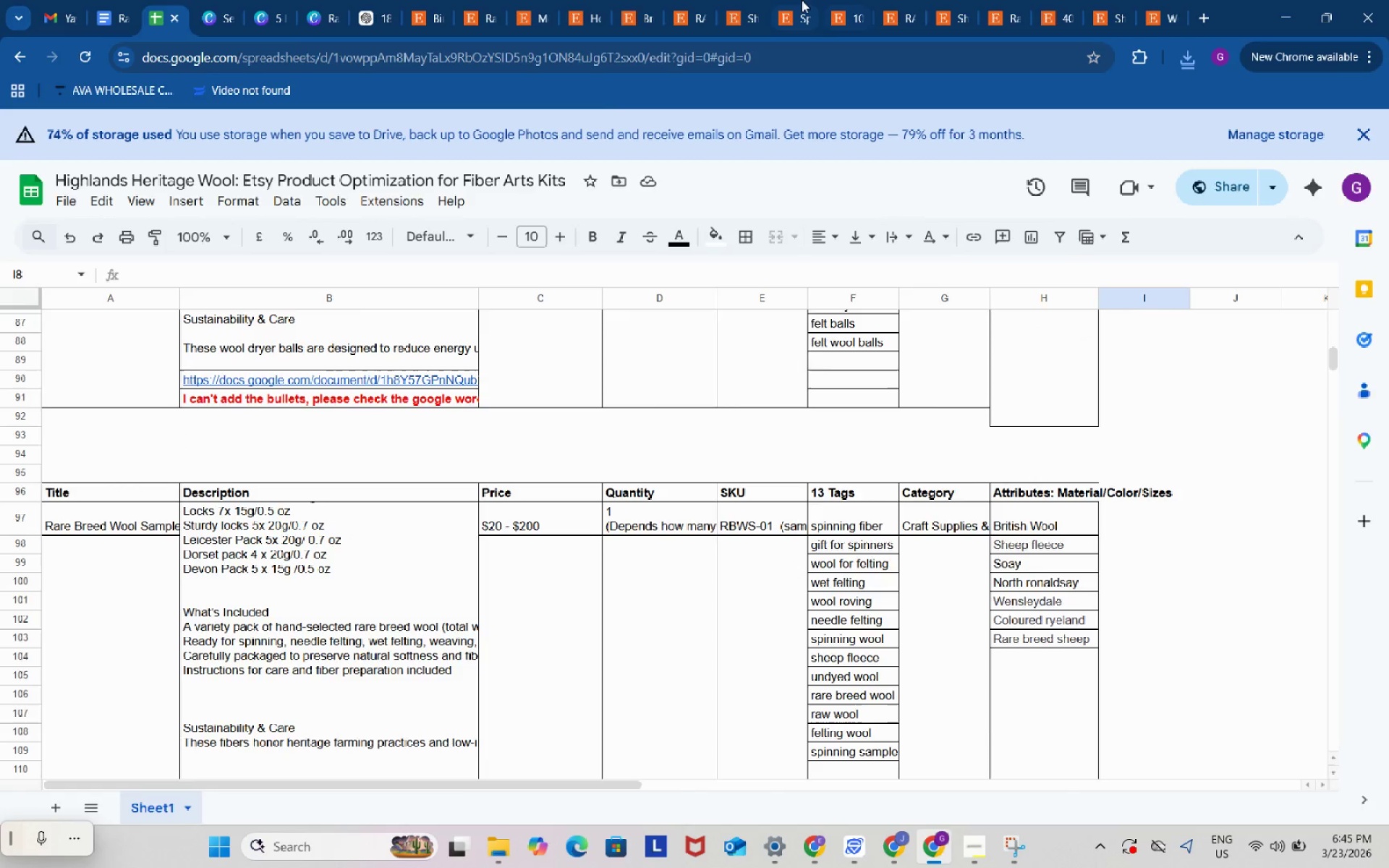 
left_click([802, 0])
 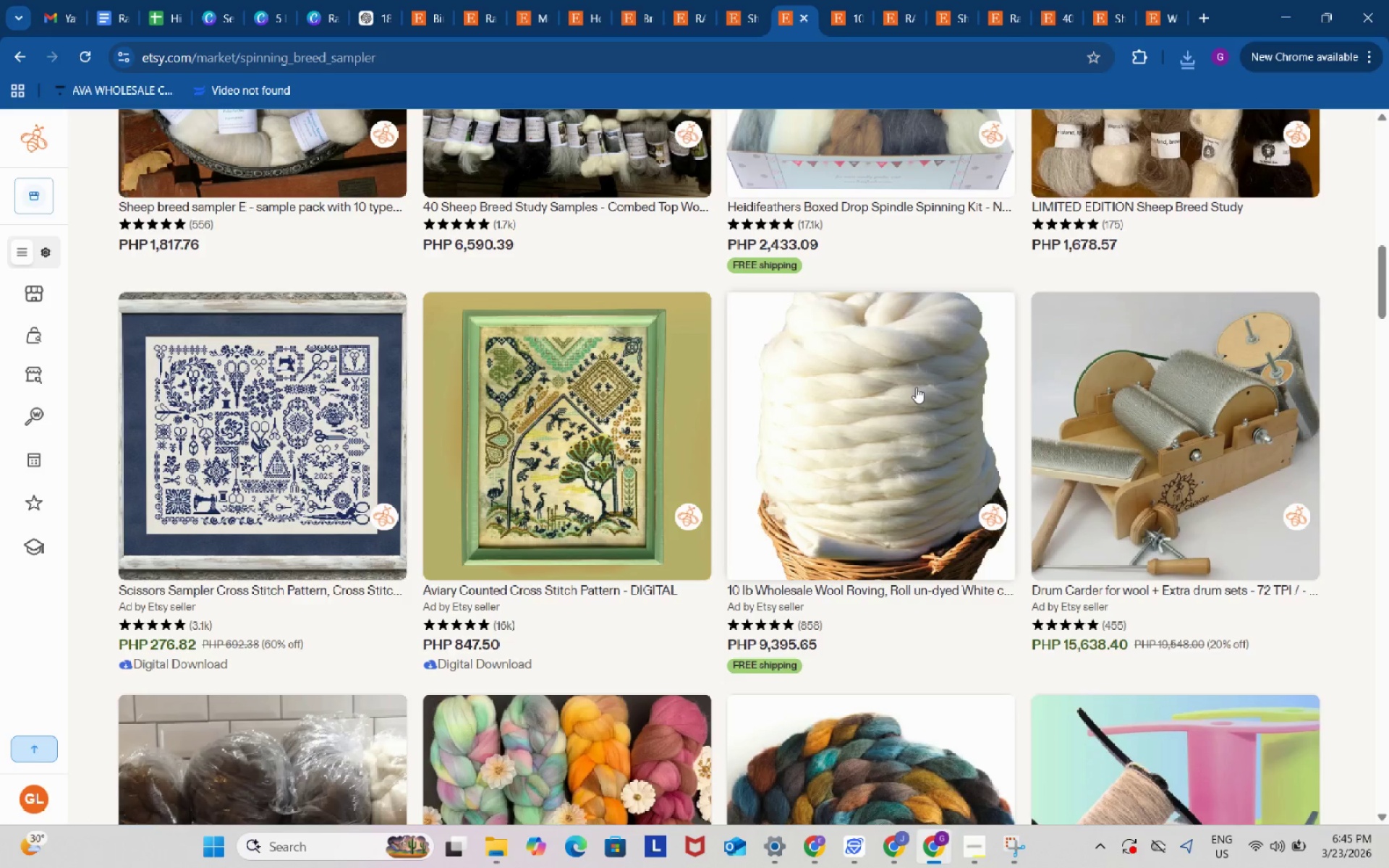 
scroll: coordinate [916, 387], scroll_direction: up, amount: 6.0
 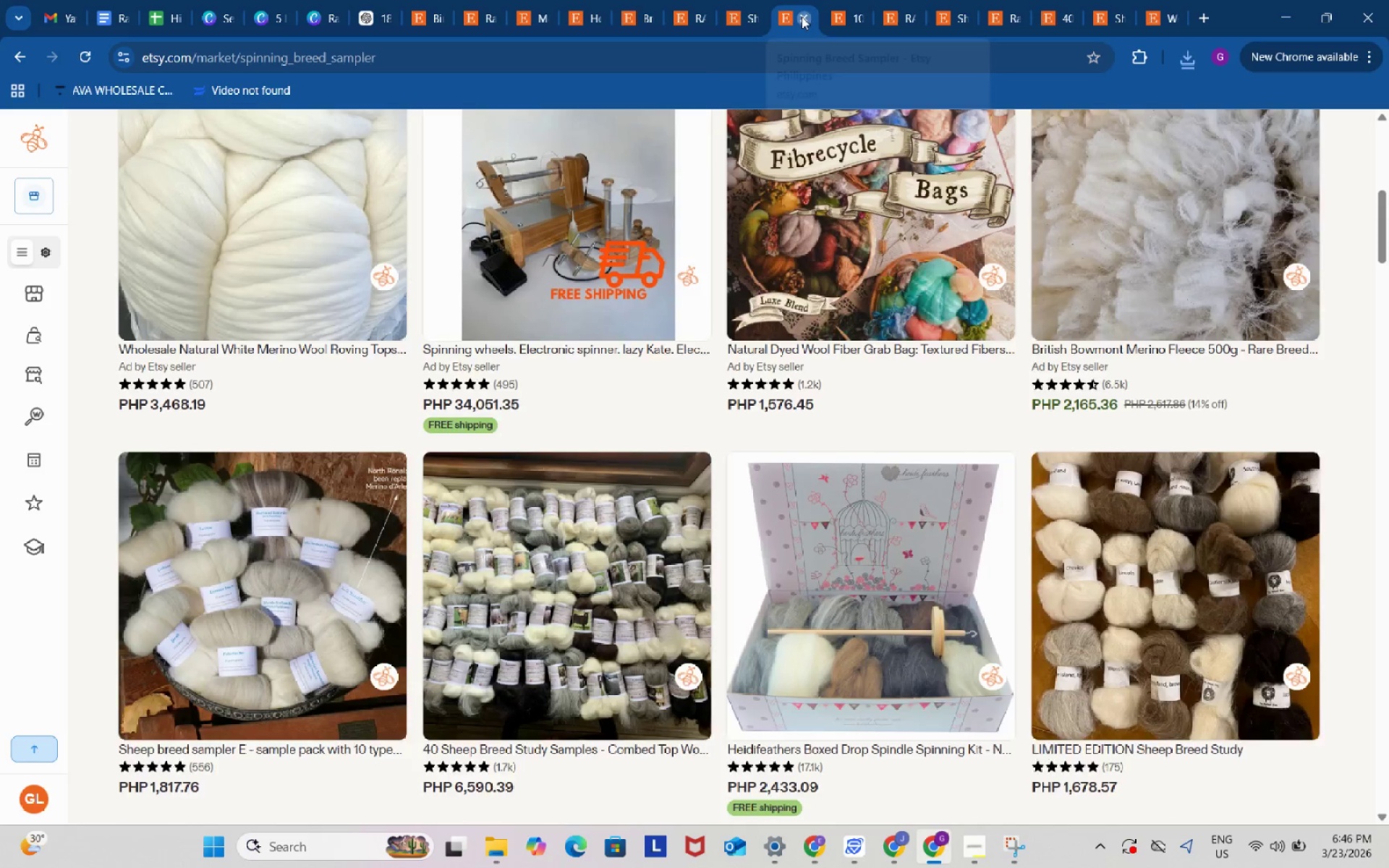 
double_click([802, 17])
 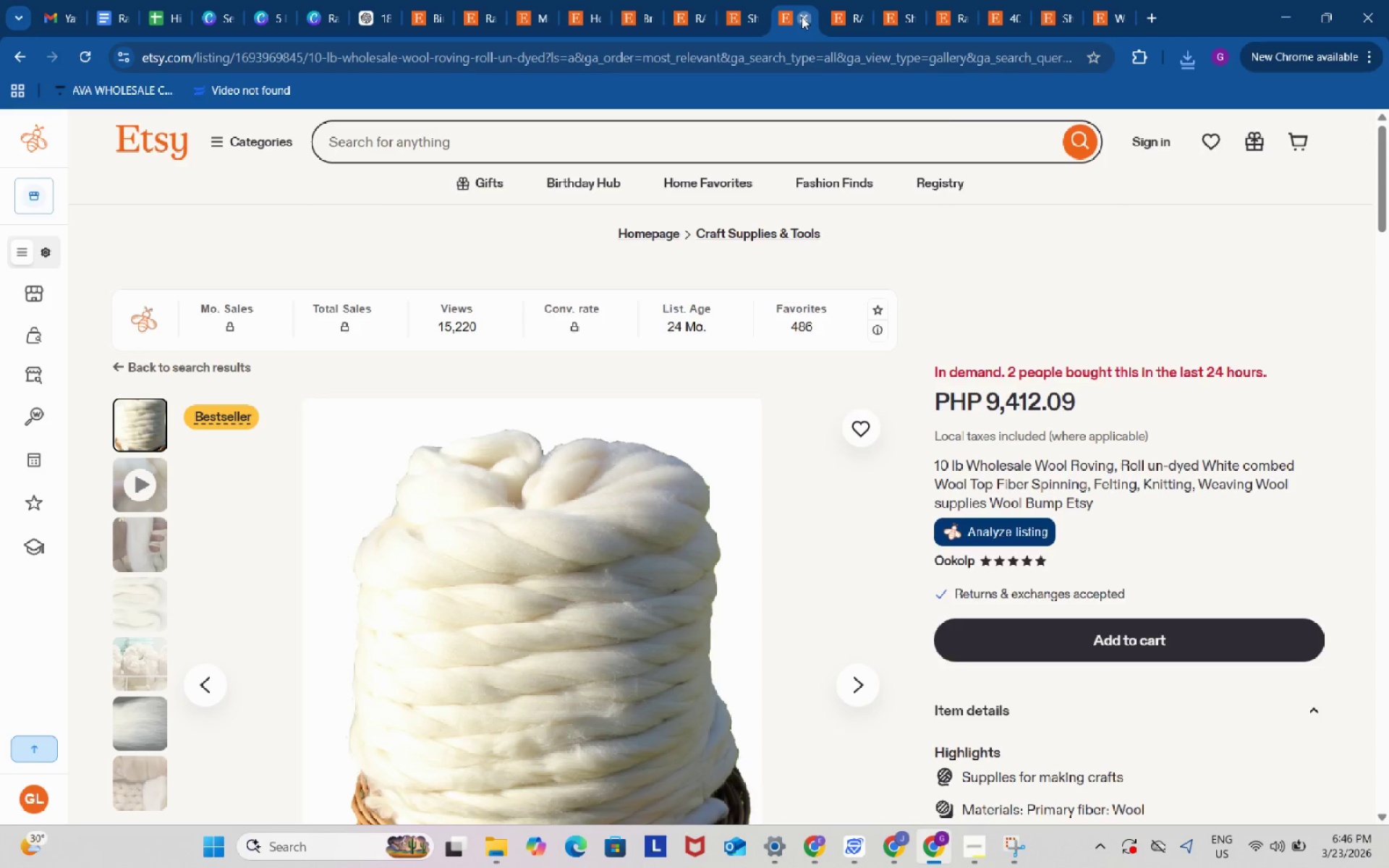 
triple_click([802, 17])
 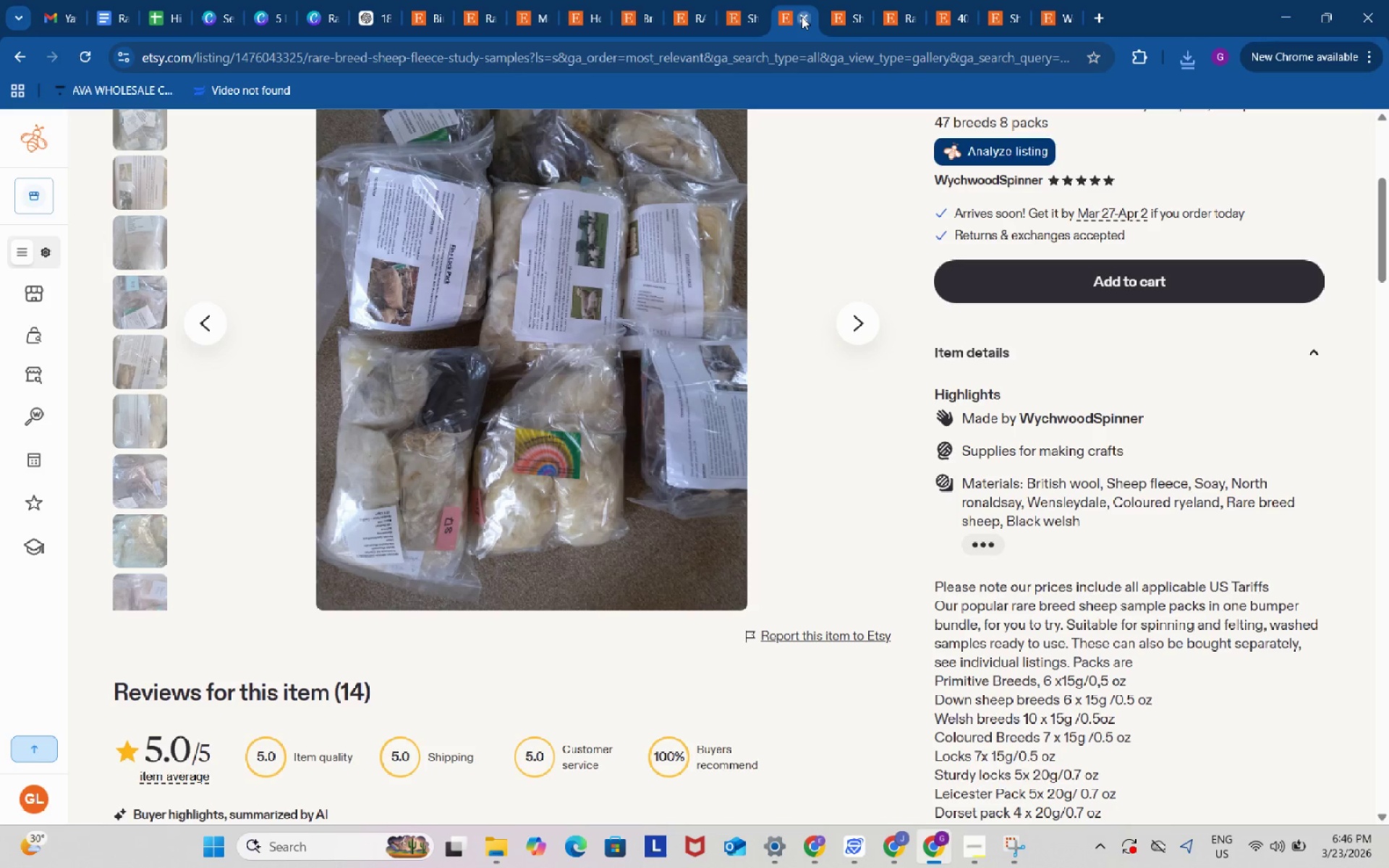 
left_click([802, 17])
 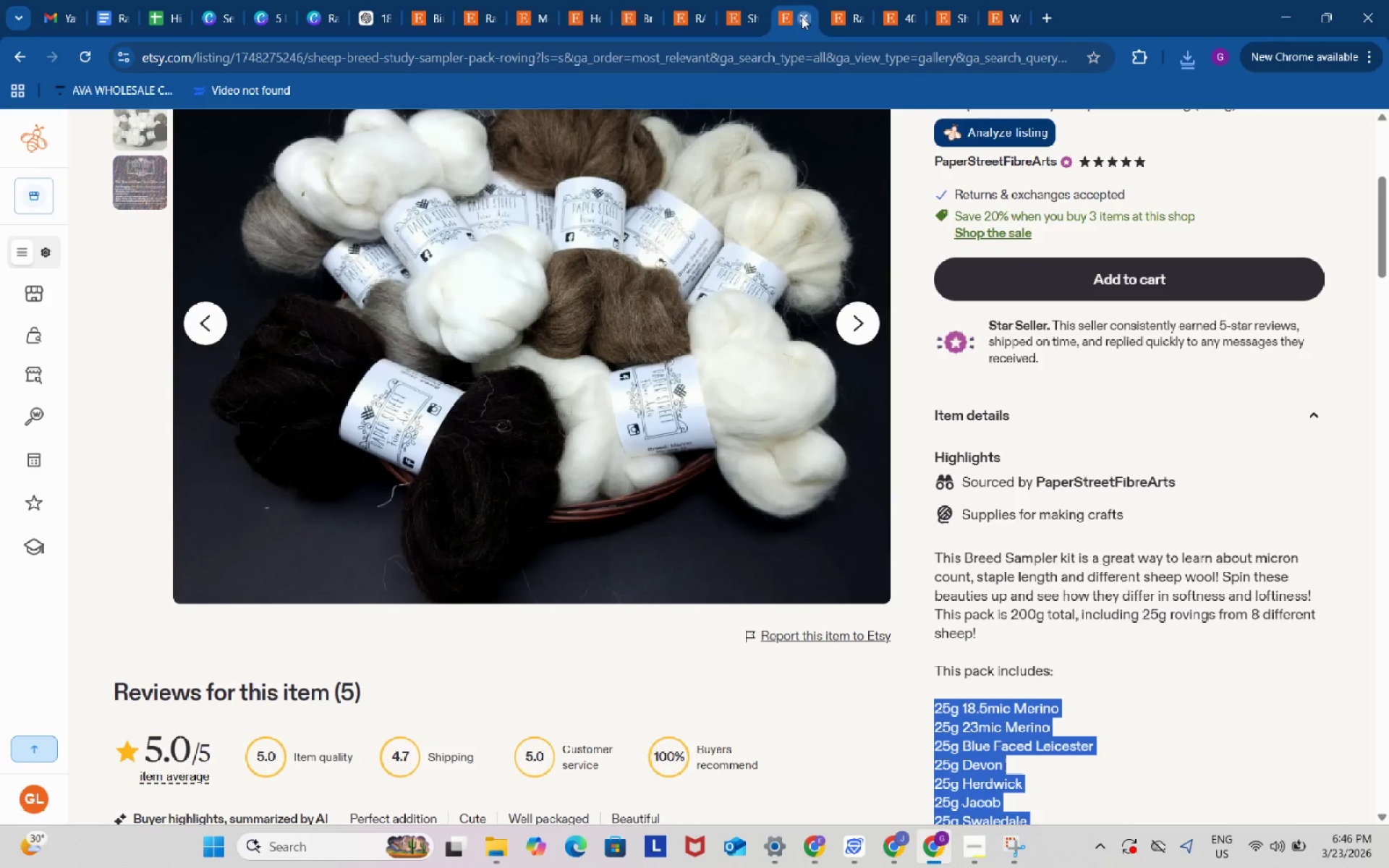 
left_click([802, 17])
 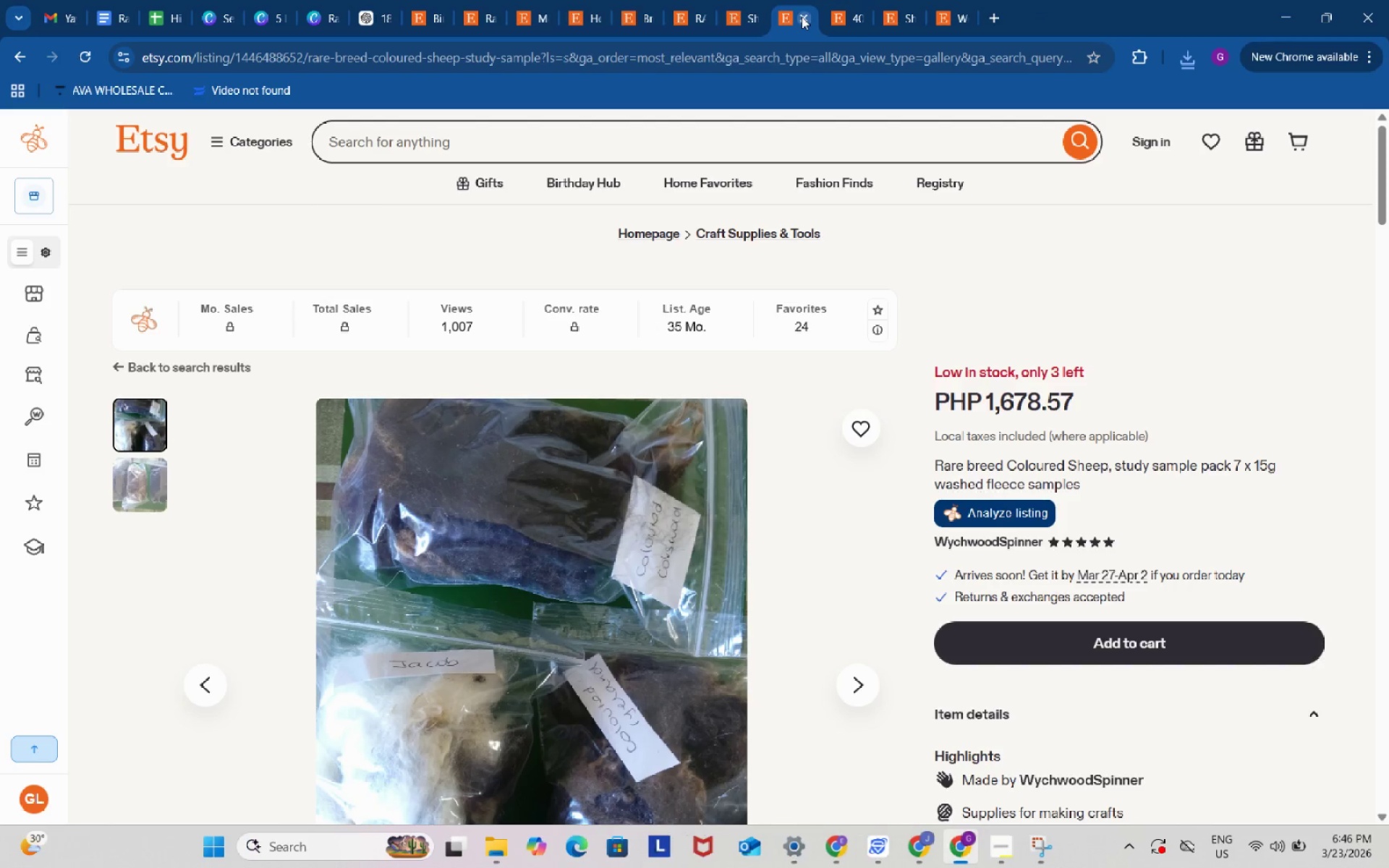 
left_click([802, 17])
 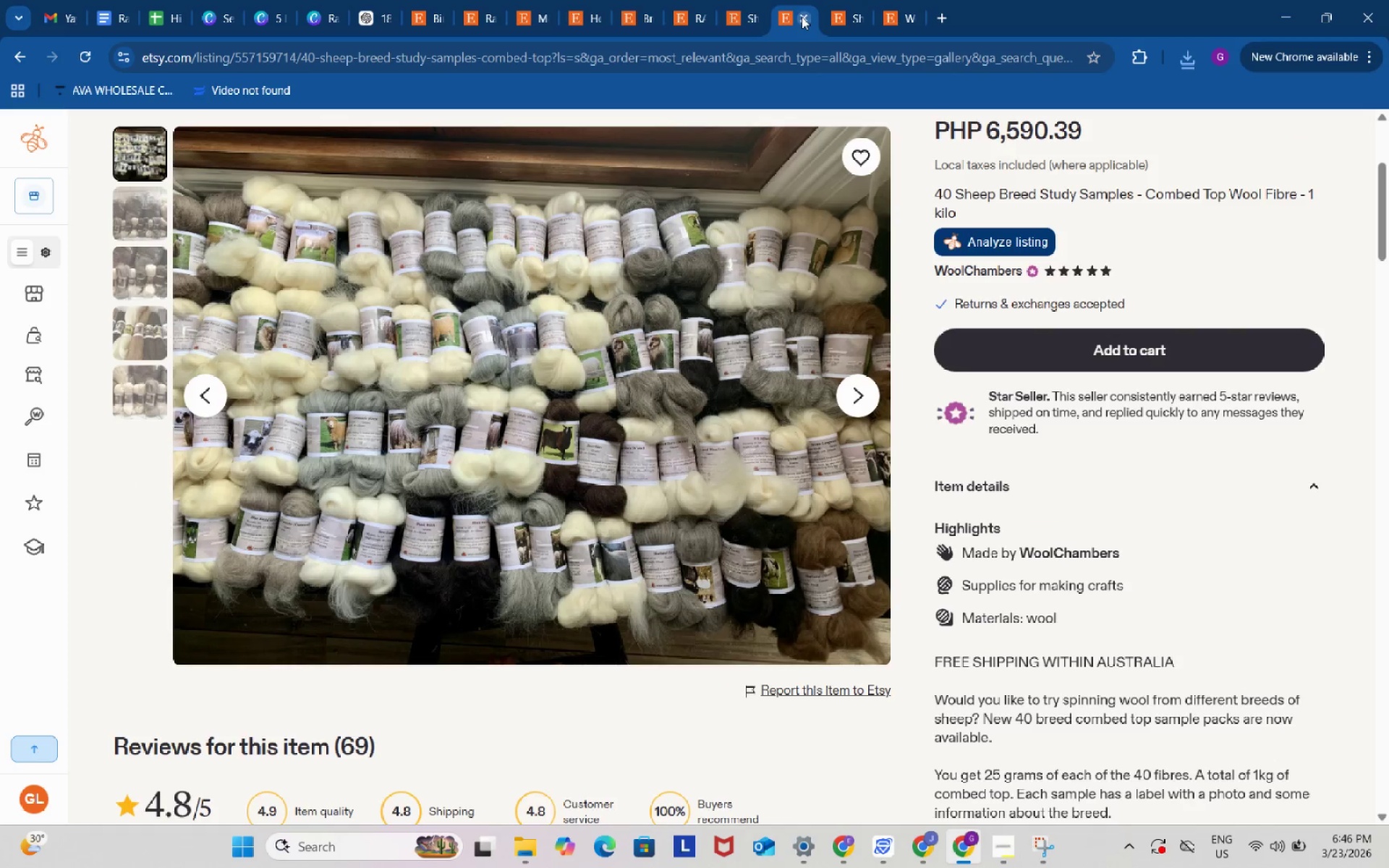 
left_click([802, 17])
 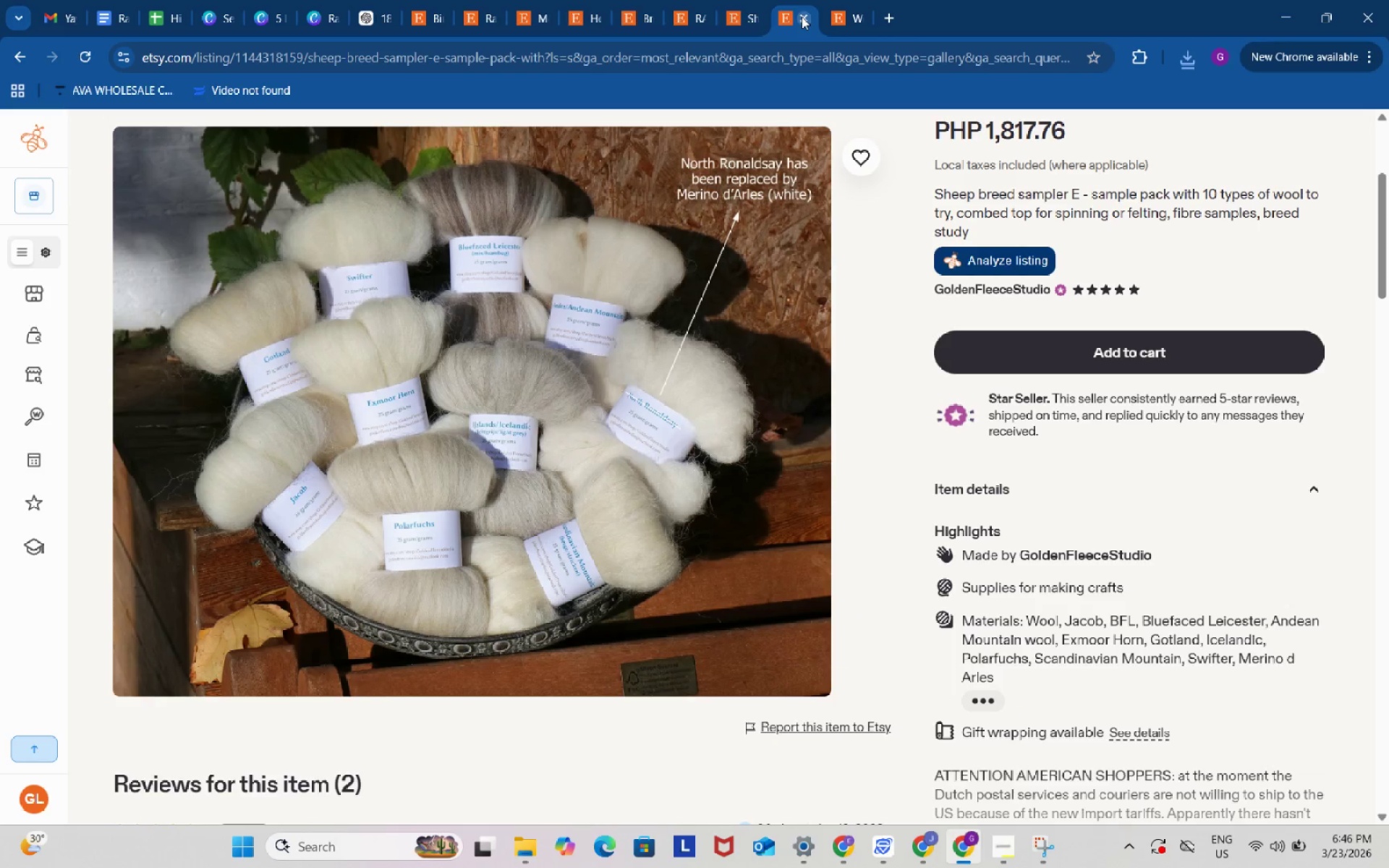 
left_click([802, 17])
 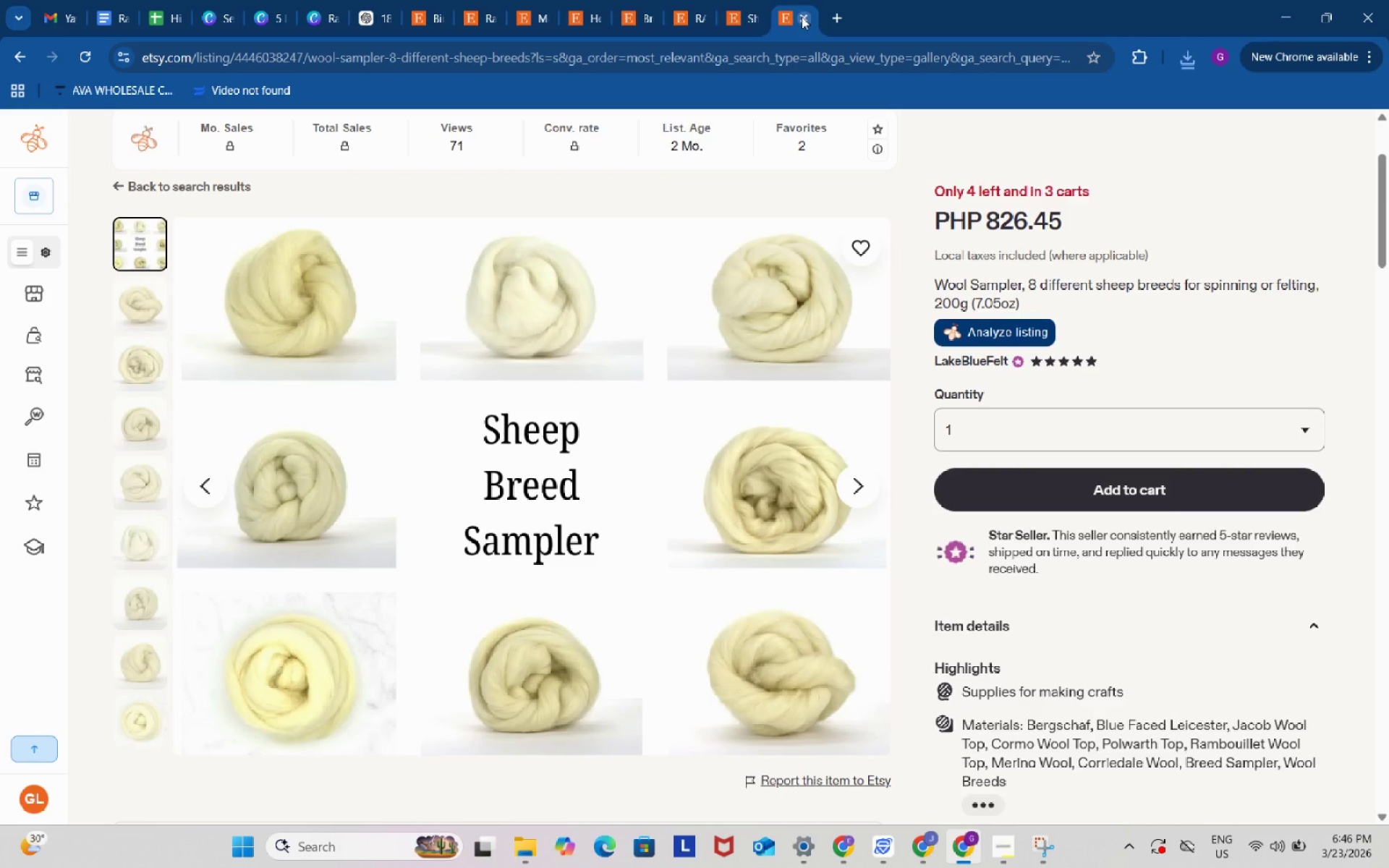 
left_click([802, 17])
 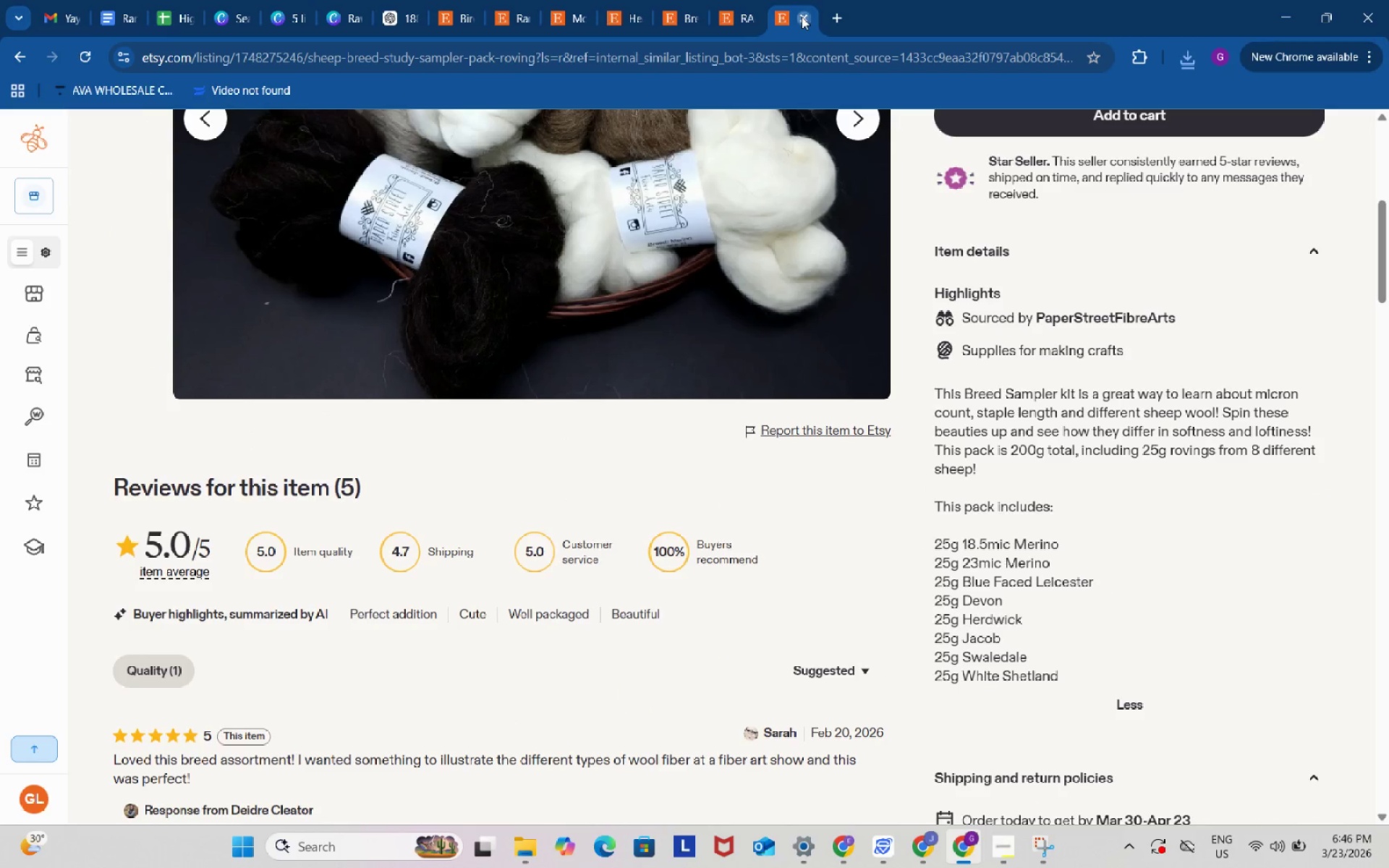 
left_click([802, 17])
 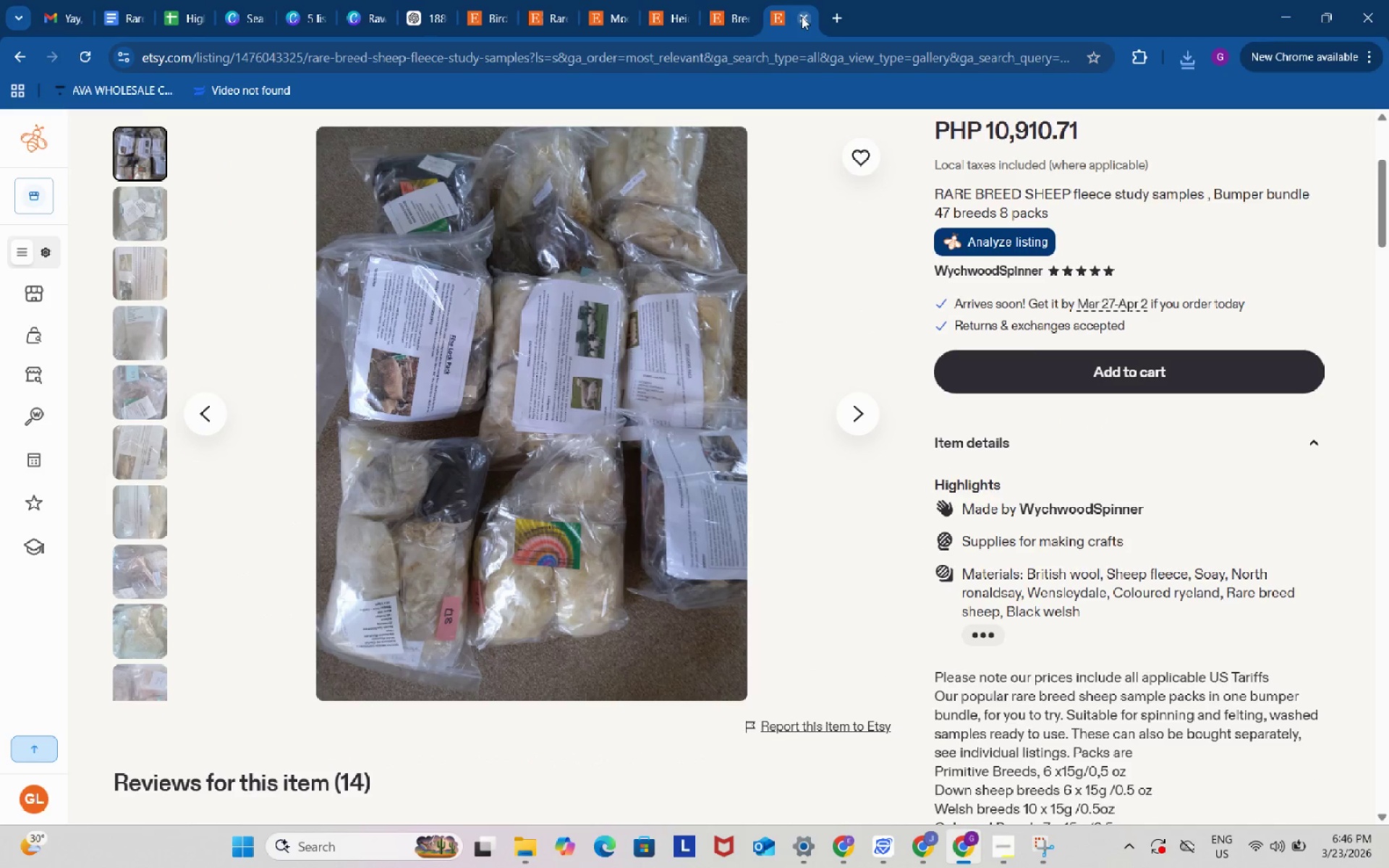 
left_click([802, 17])
 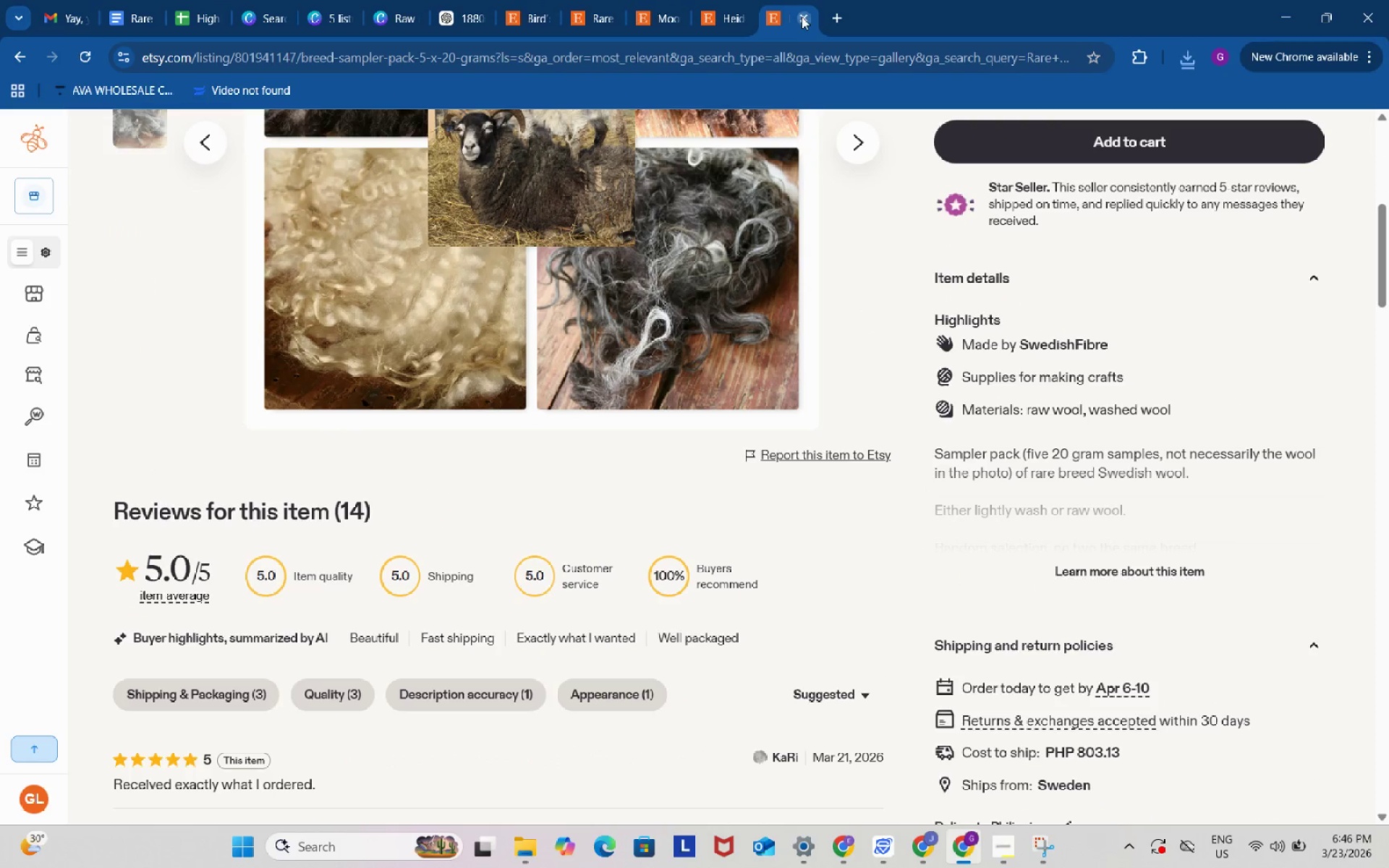 
left_click([802, 17])
 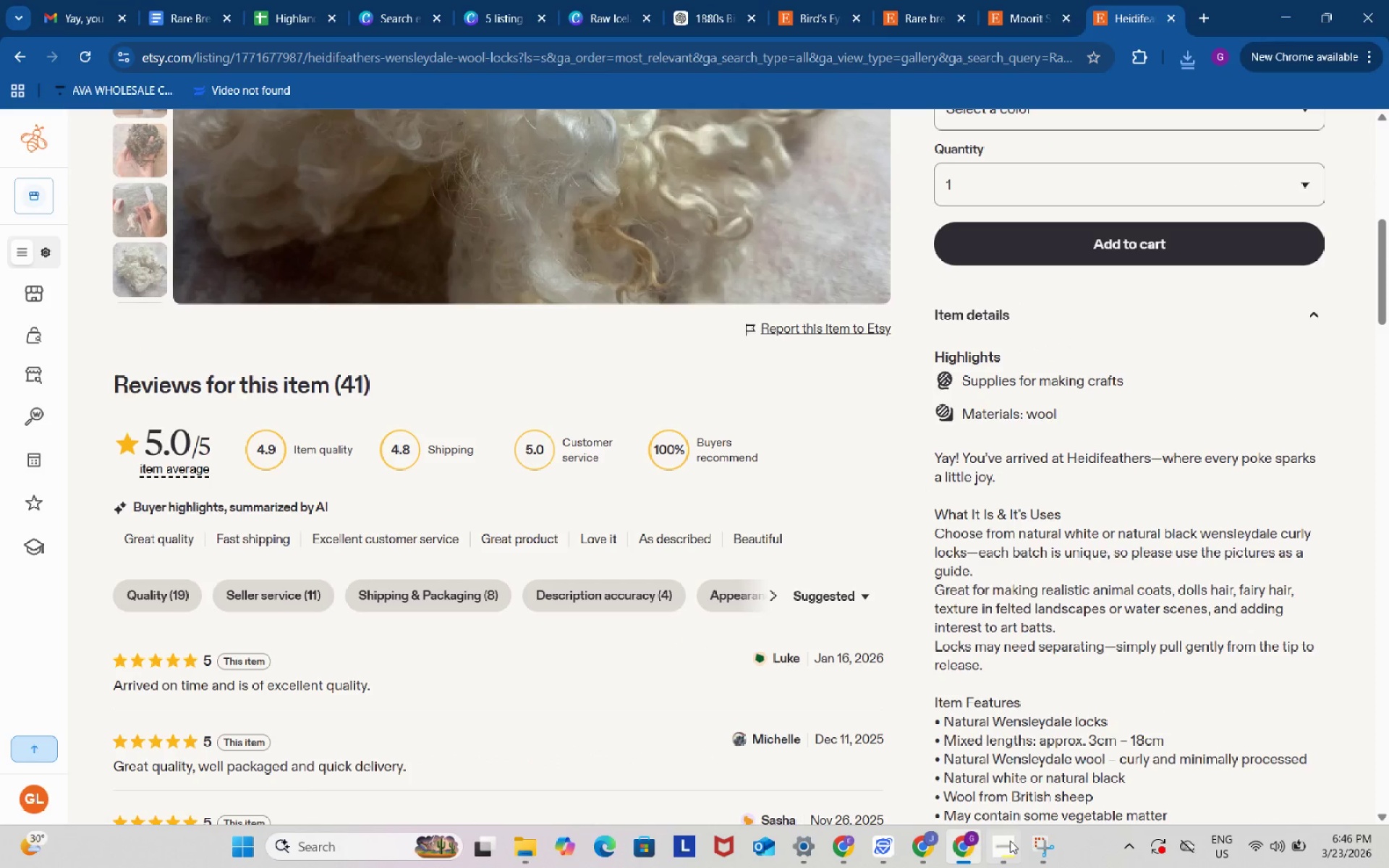 
left_click([1008, 852])